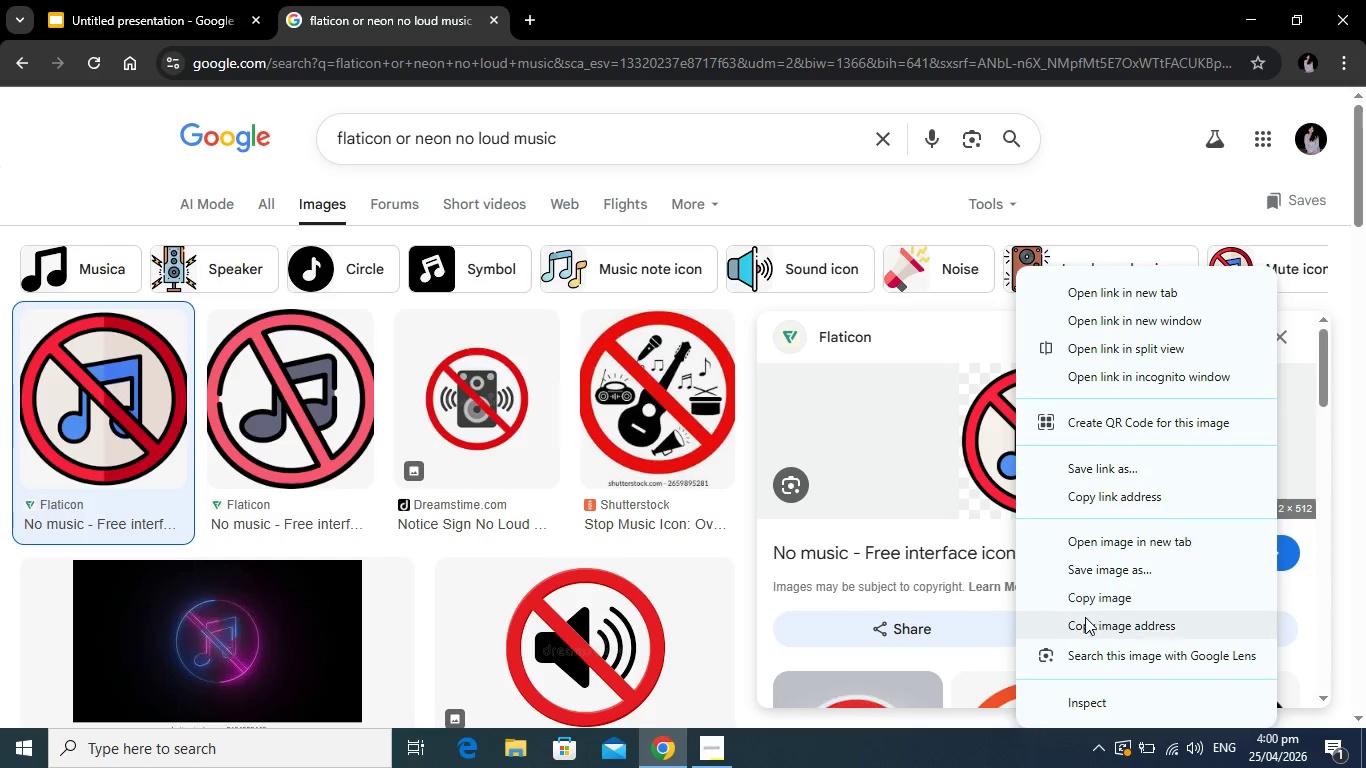 
left_click([1084, 617])
 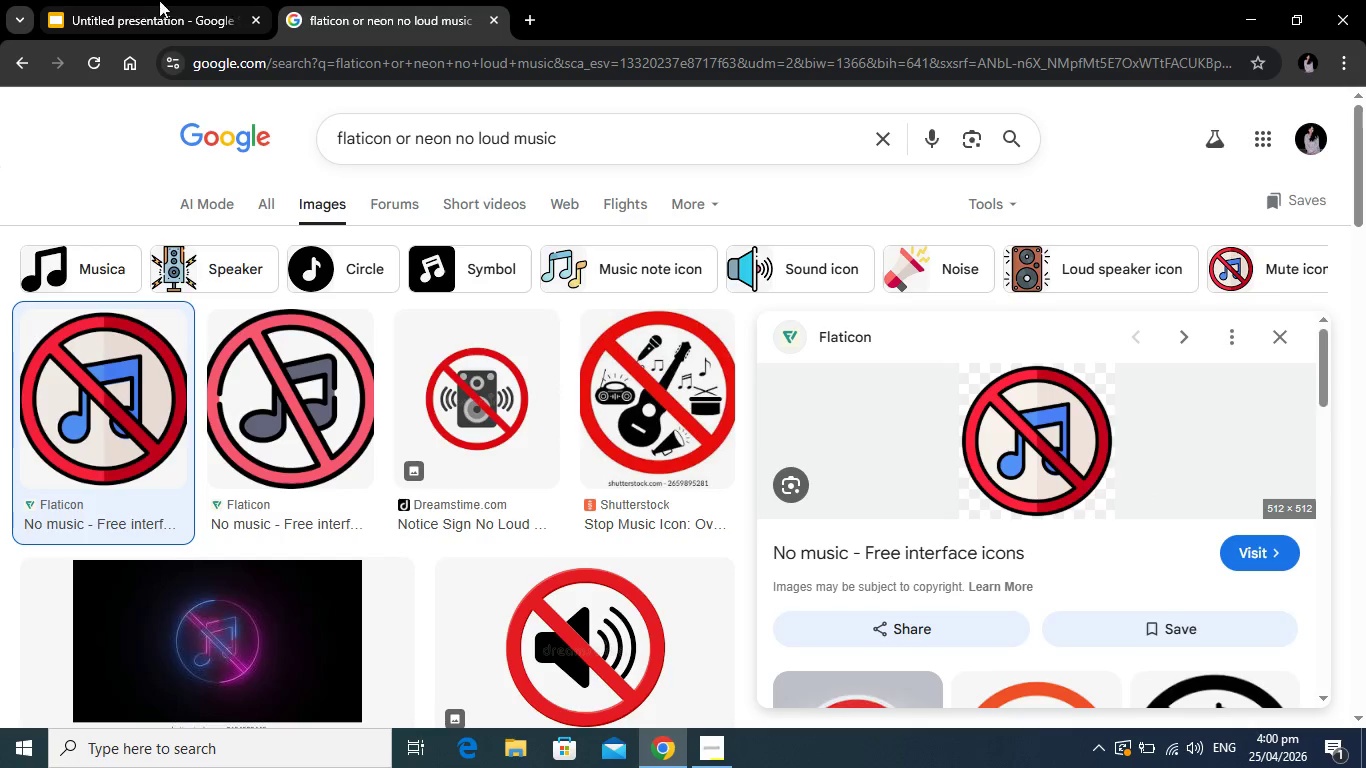 
left_click([156, 0])
 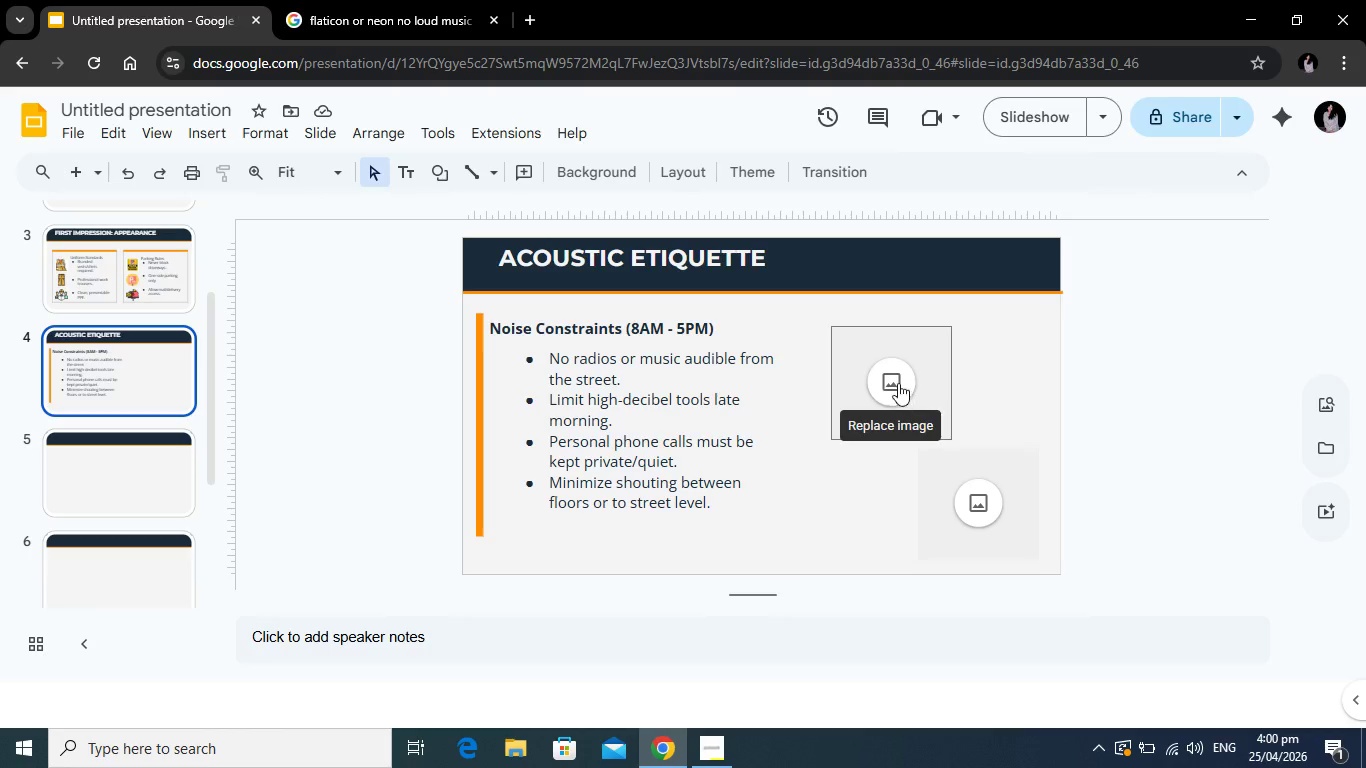 
left_click([896, 380])
 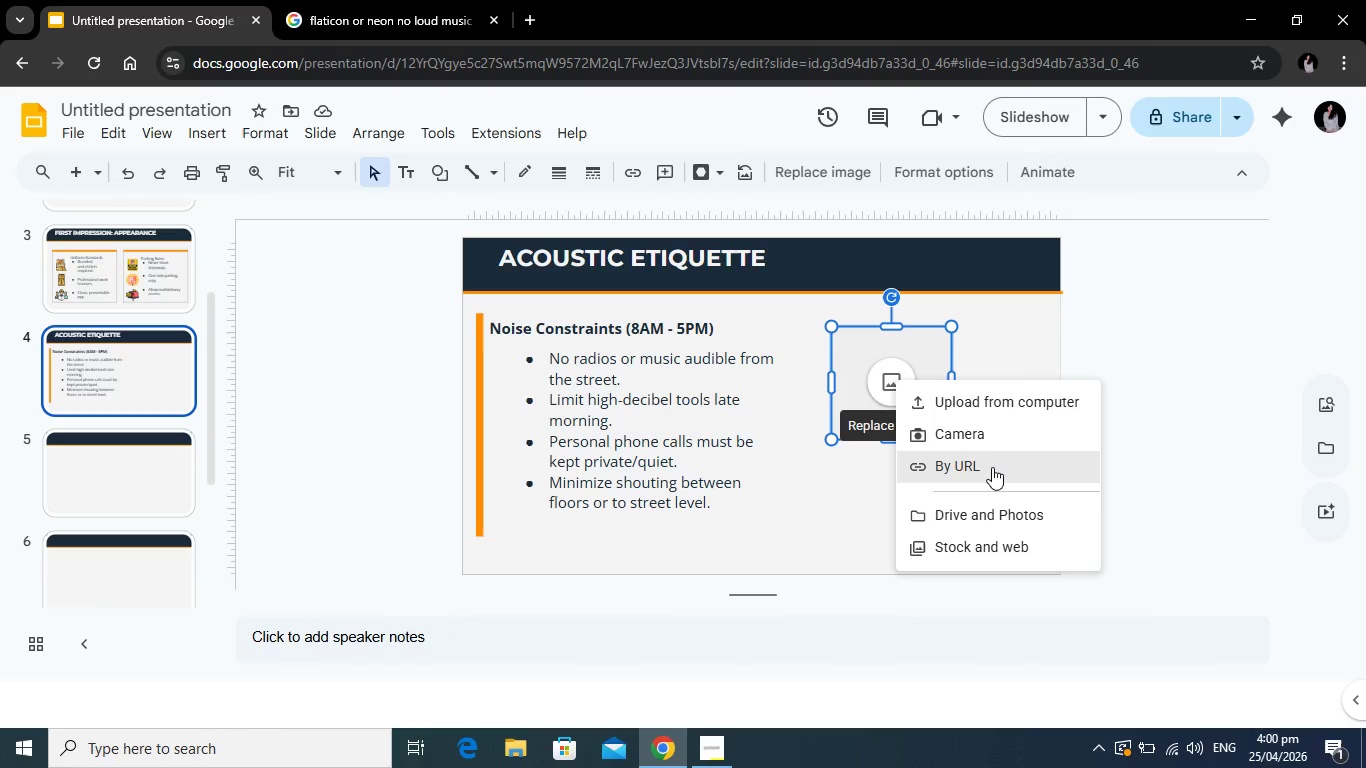 
left_click([992, 467])
 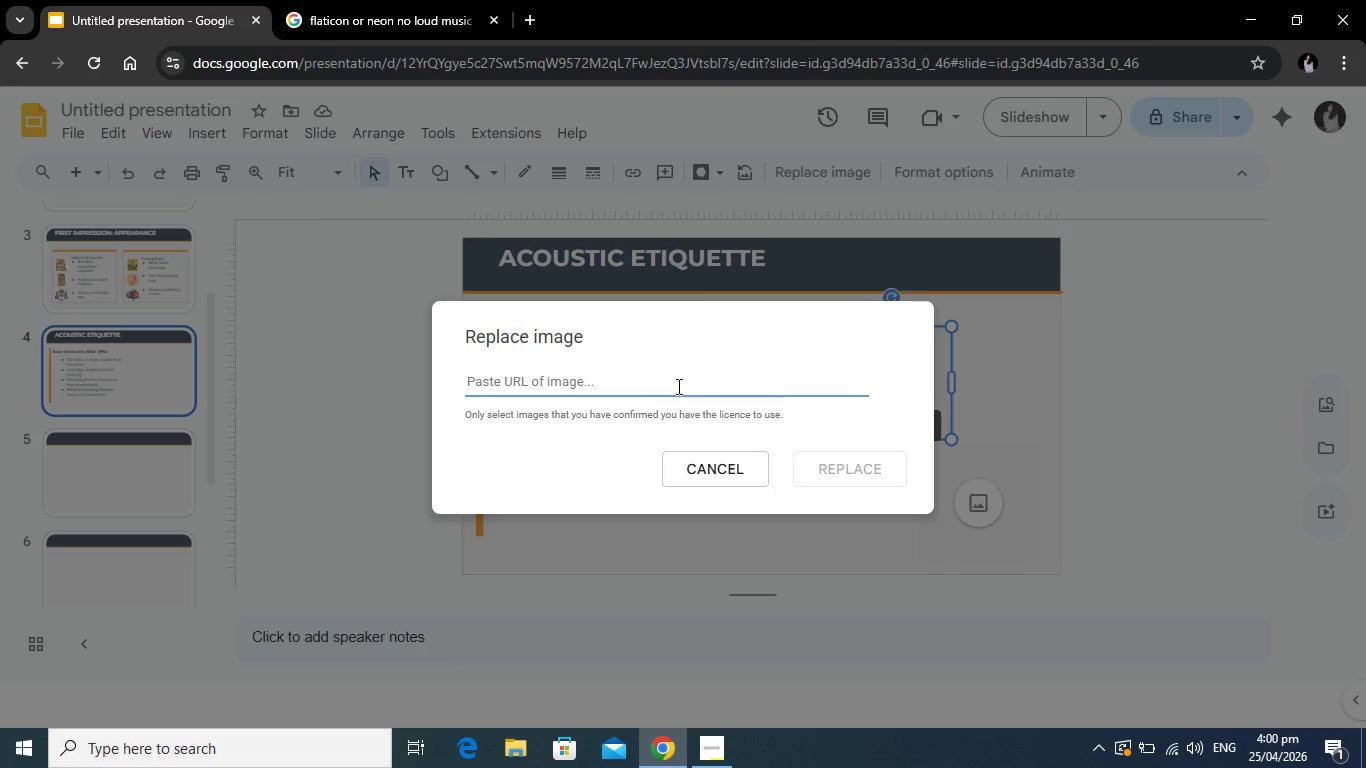 
left_click([679, 384])
 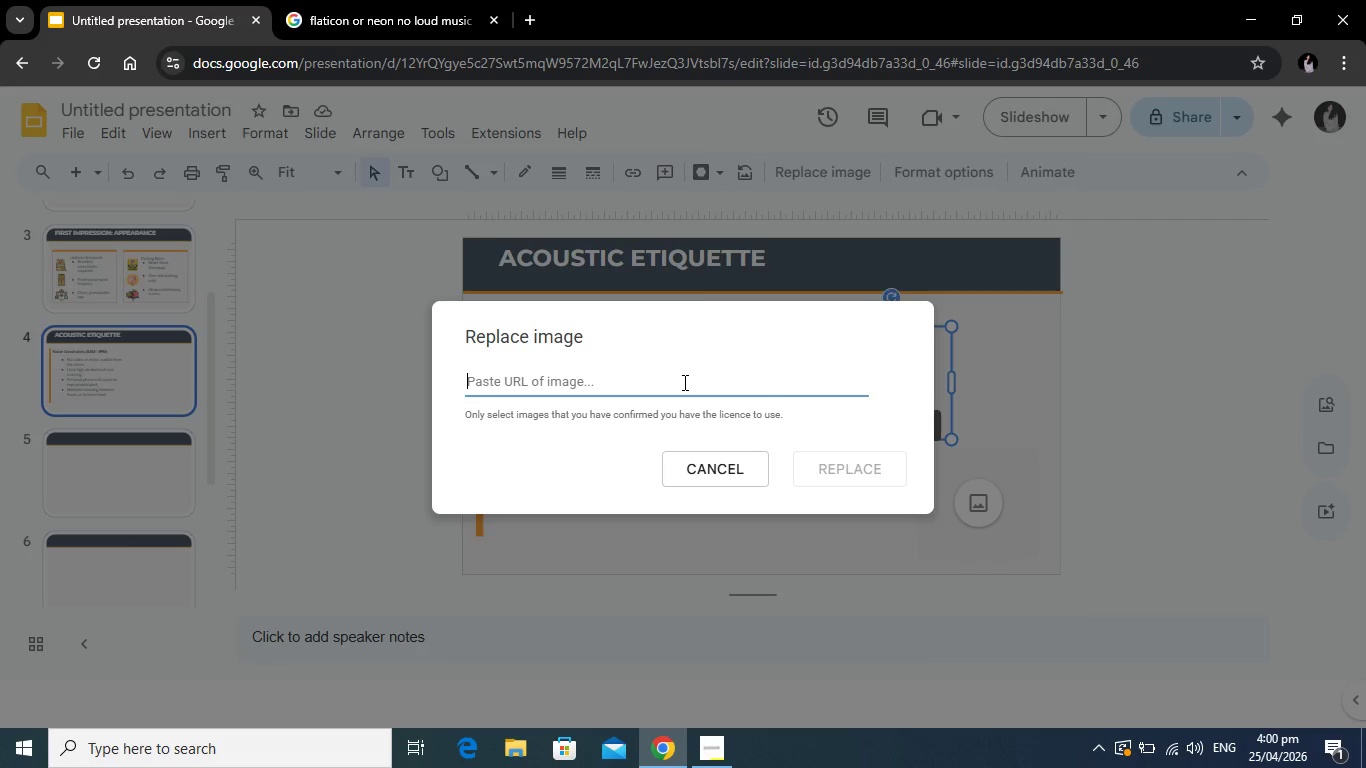 
right_click([683, 382])
 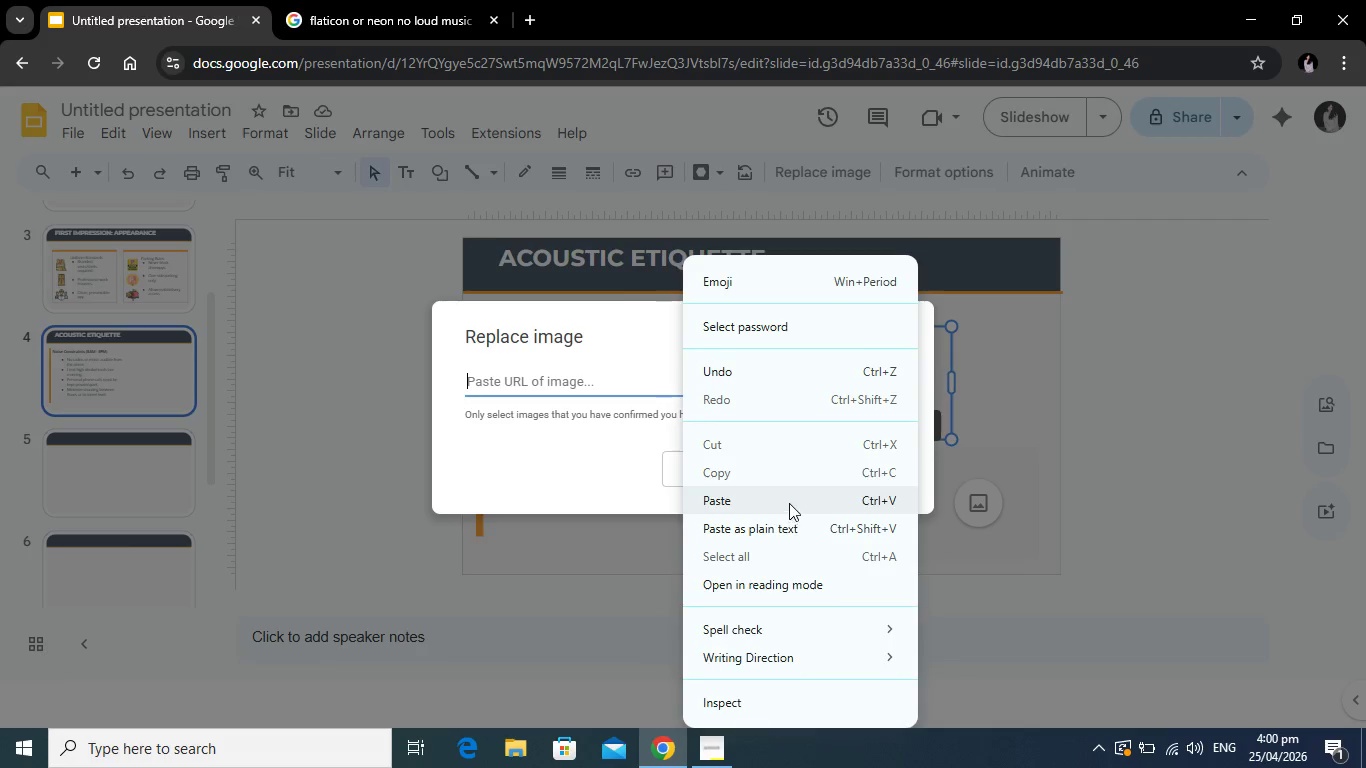 
left_click([790, 502])
 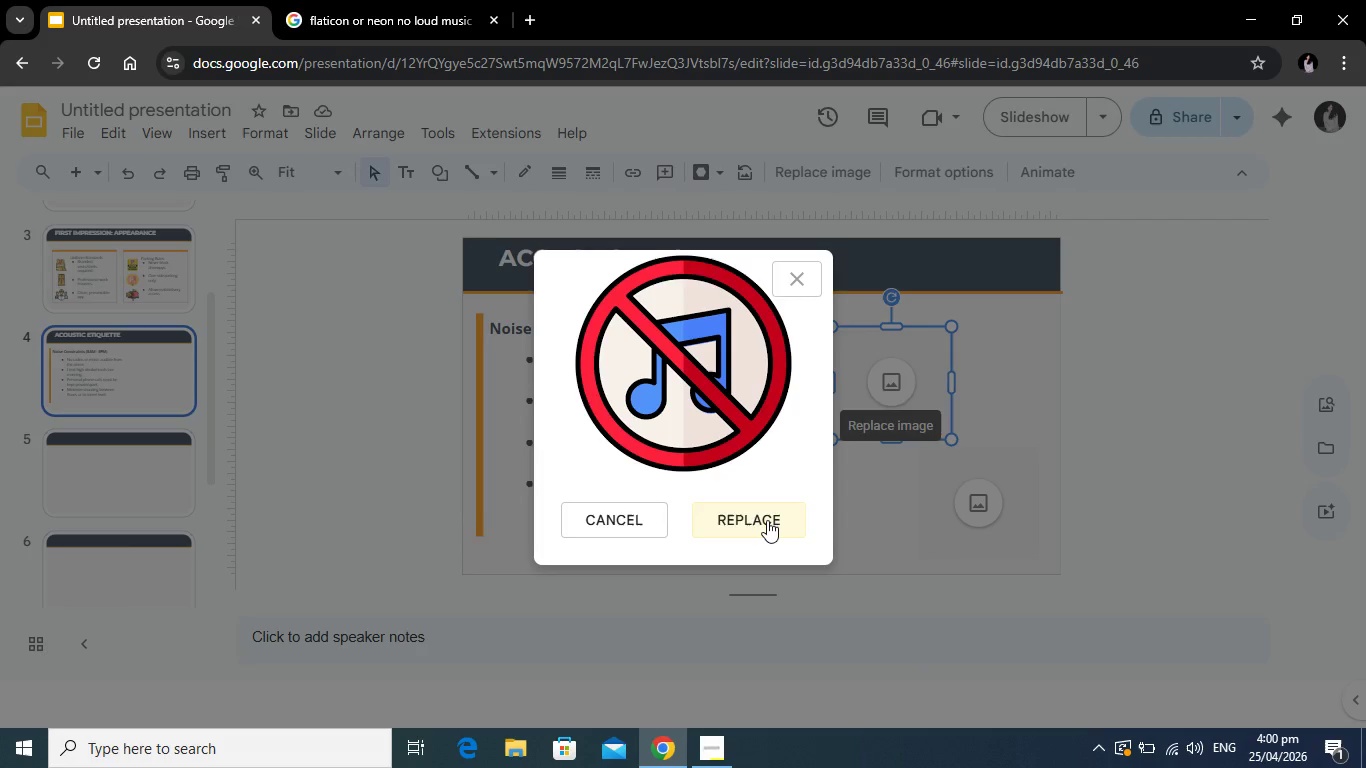 
left_click([767, 520])
 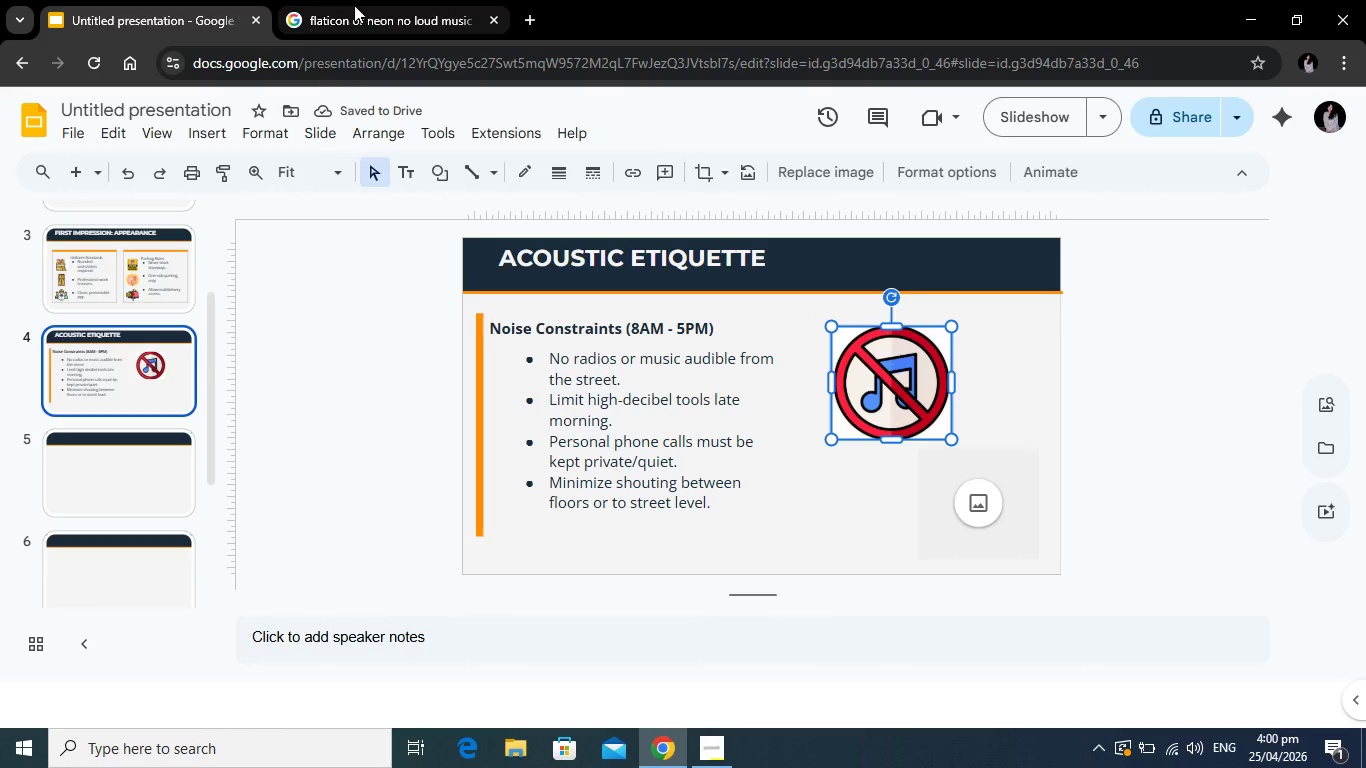 
wait(6.53)
 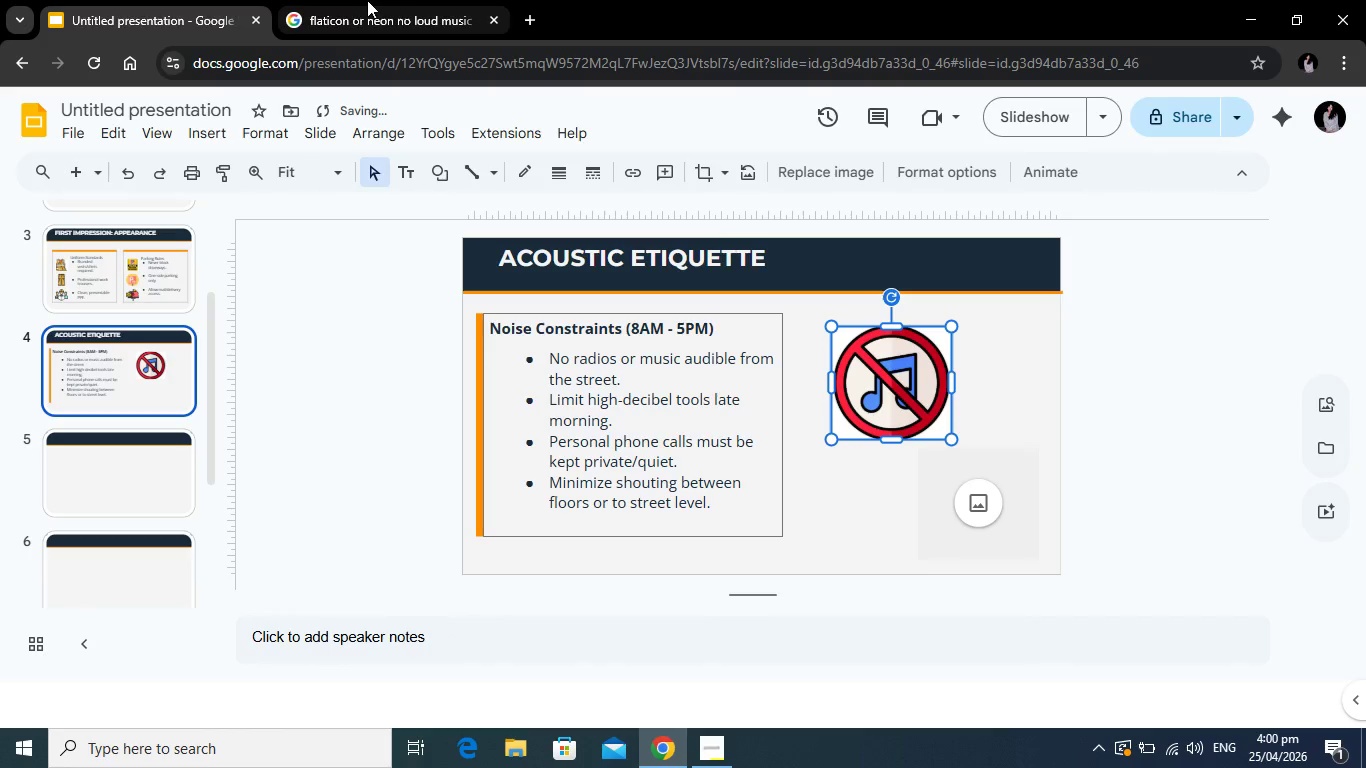 
left_click([365, 5])
 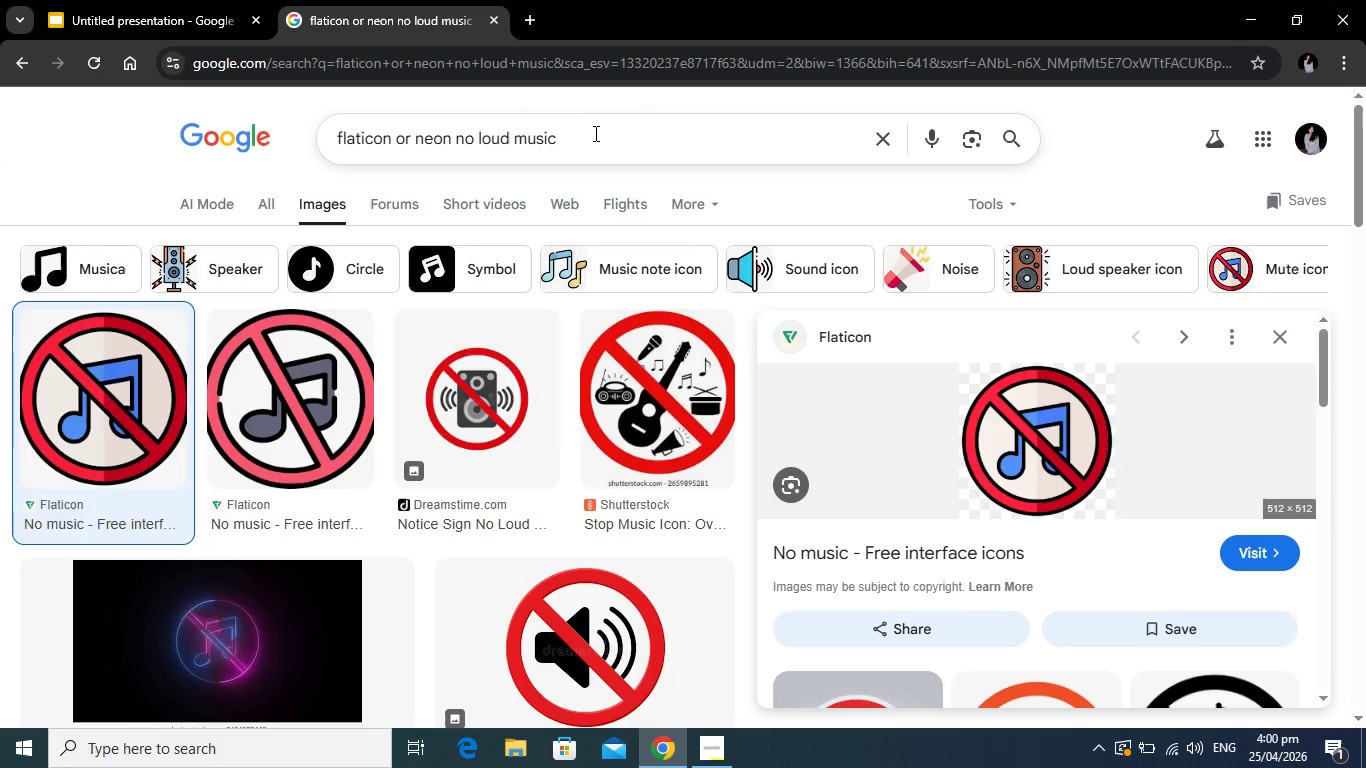 
left_click_drag(start_coordinate=[595, 133], to_coordinate=[477, 138])
 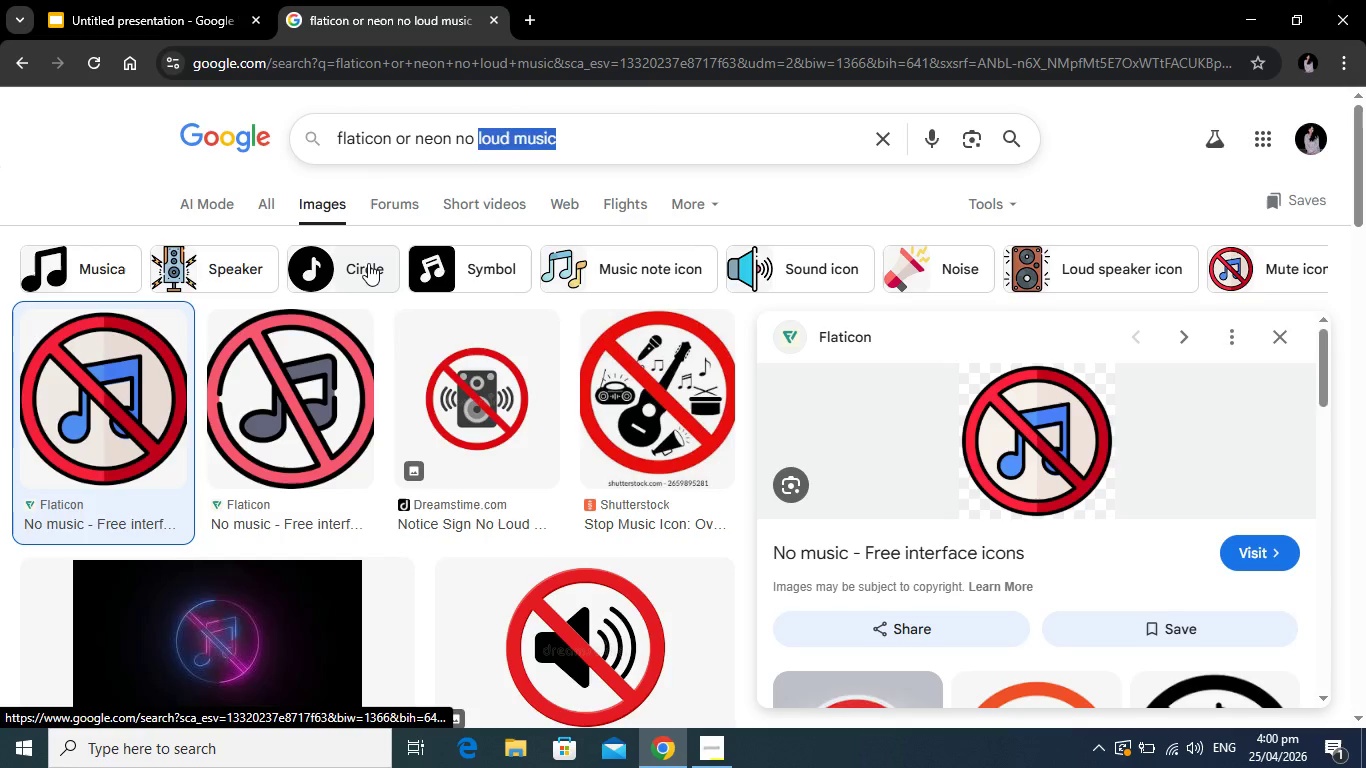 
type(shouting)
 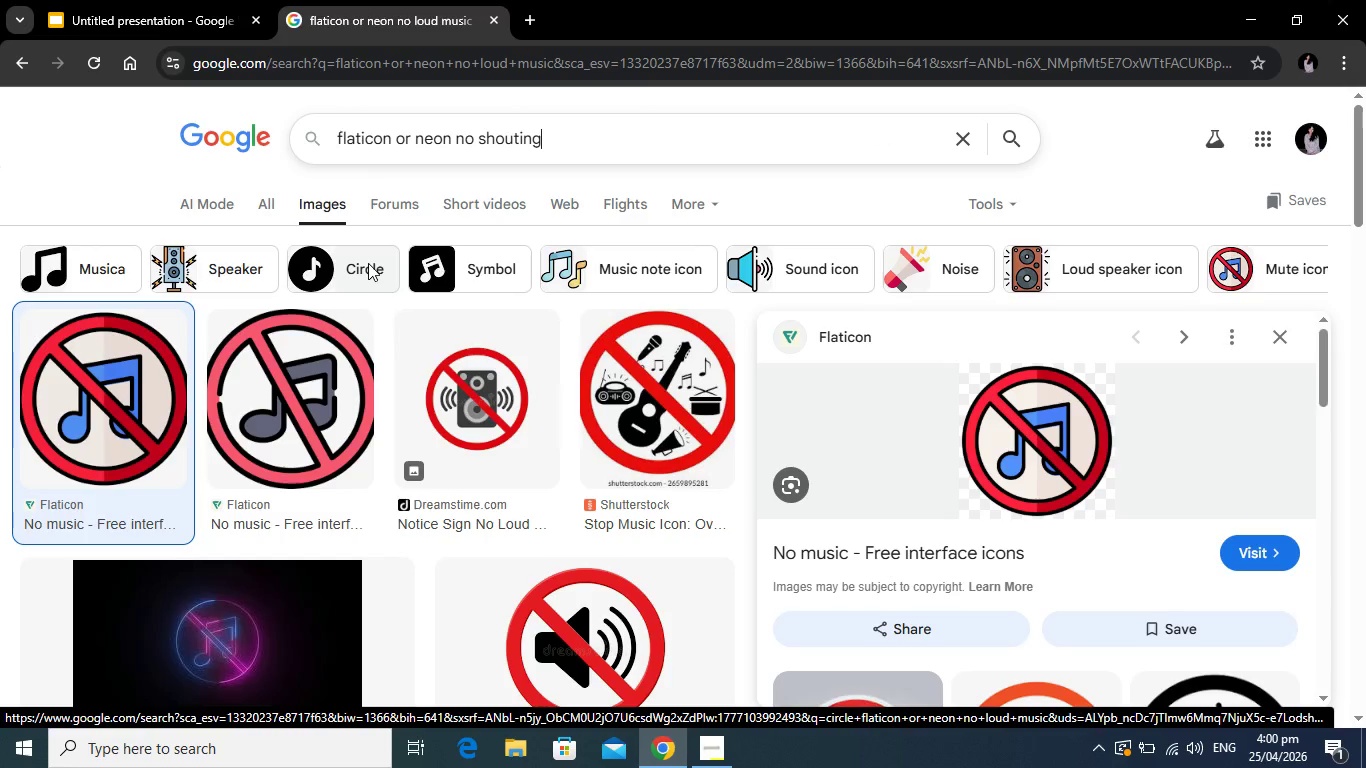 
key(Enter)
 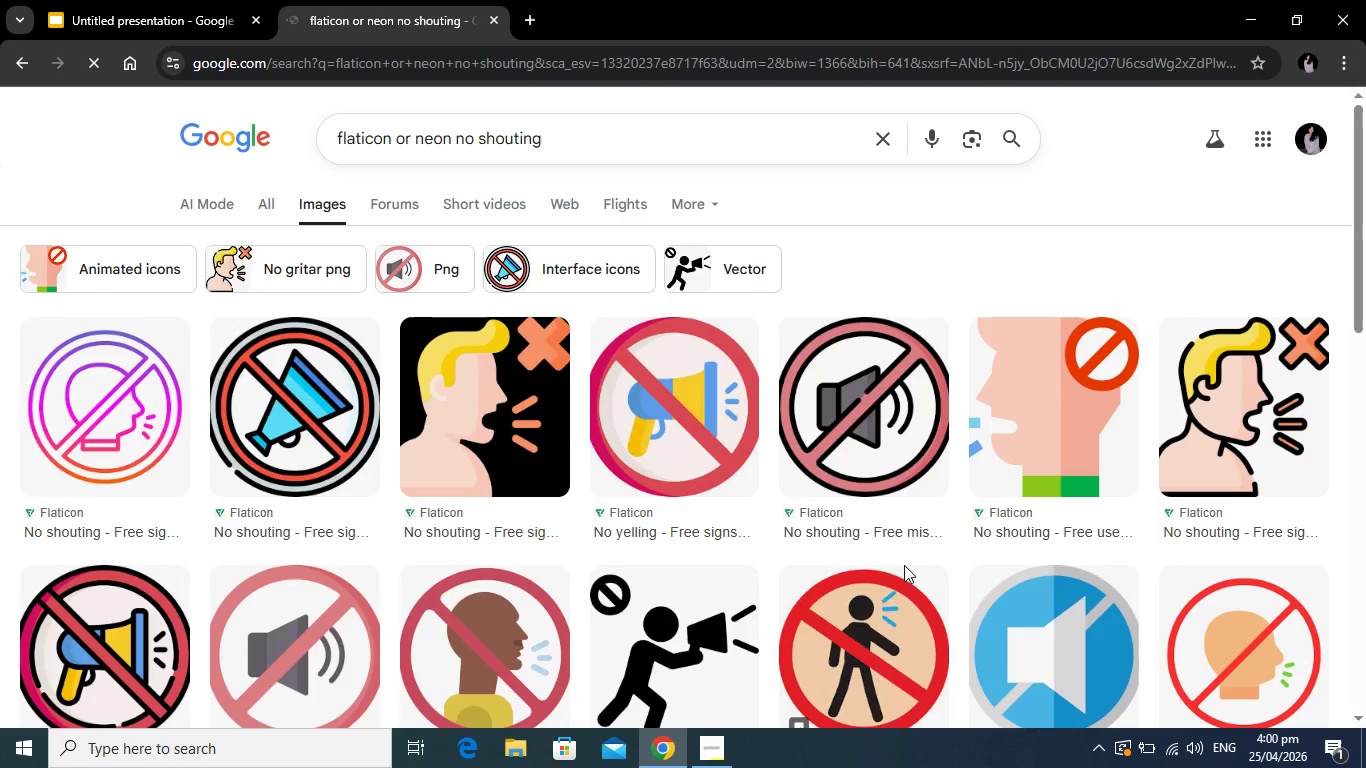 
wait(5.09)
 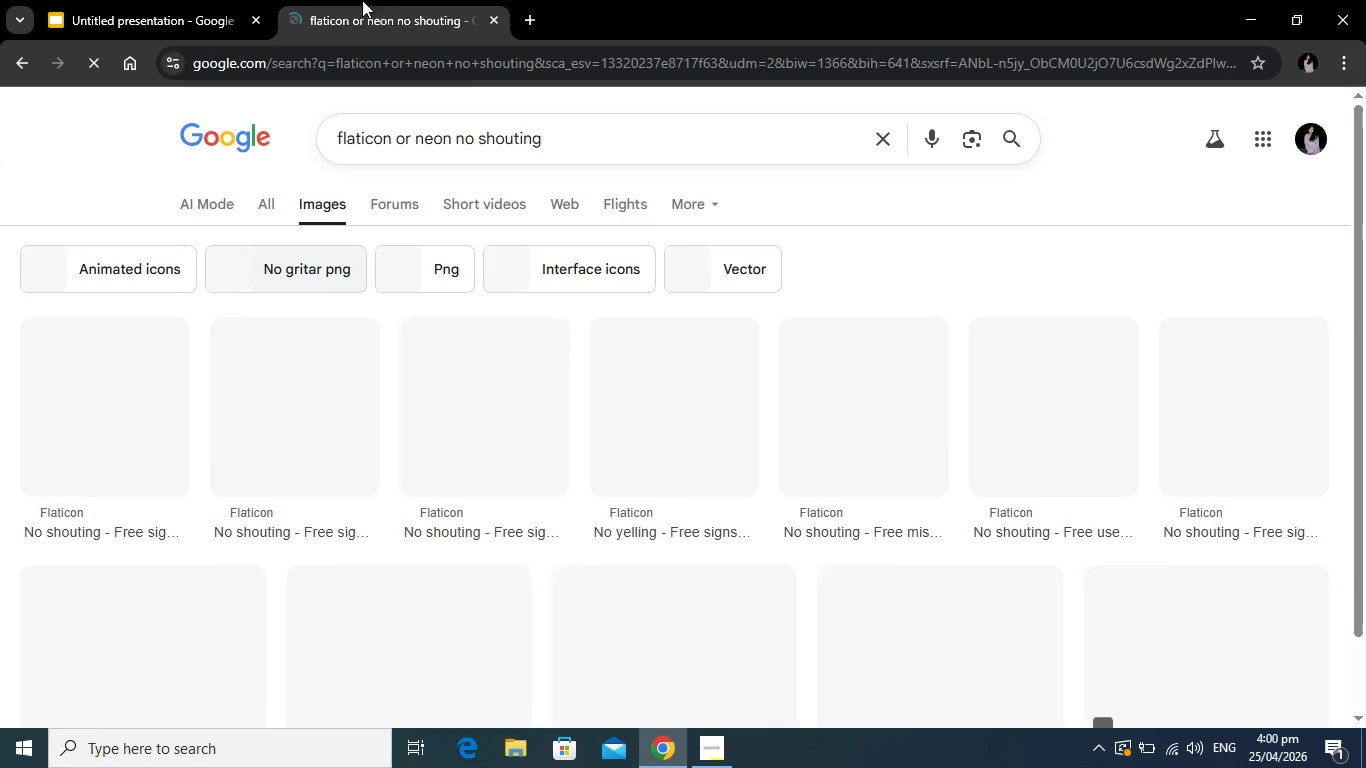 
scroll: coordinate [799, 380], scroll_direction: down, amount: 4.0
 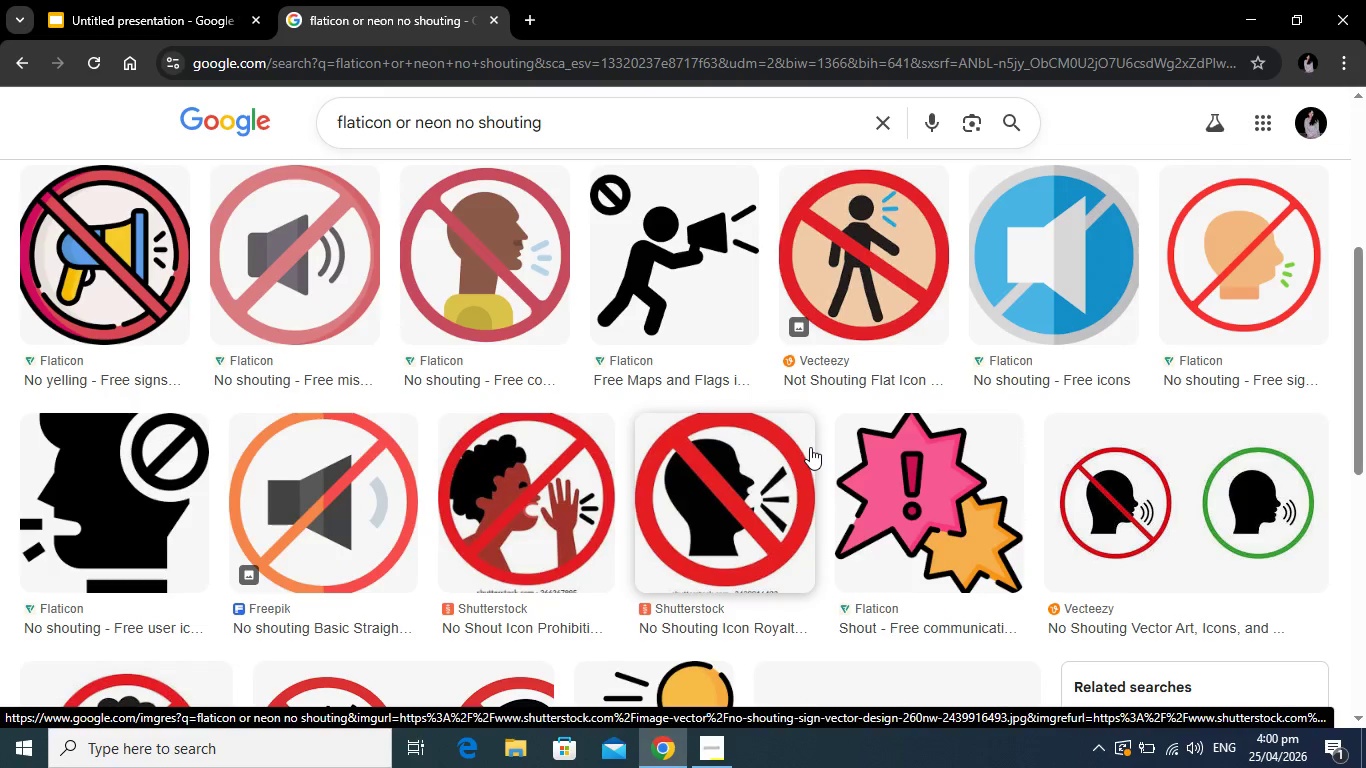 
scroll: coordinate [818, 437], scroll_direction: up, amount: 3.0
 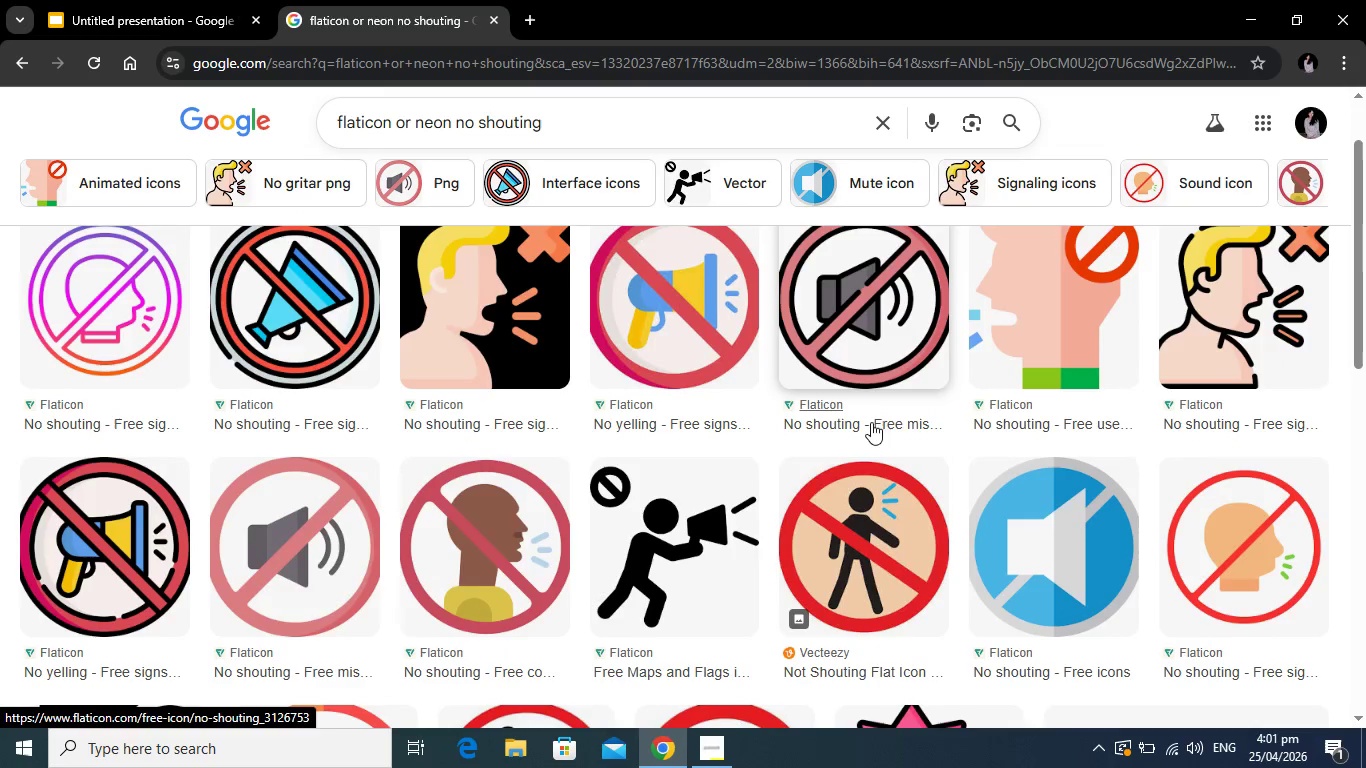 
scroll: coordinate [870, 423], scroll_direction: down, amount: 3.0
 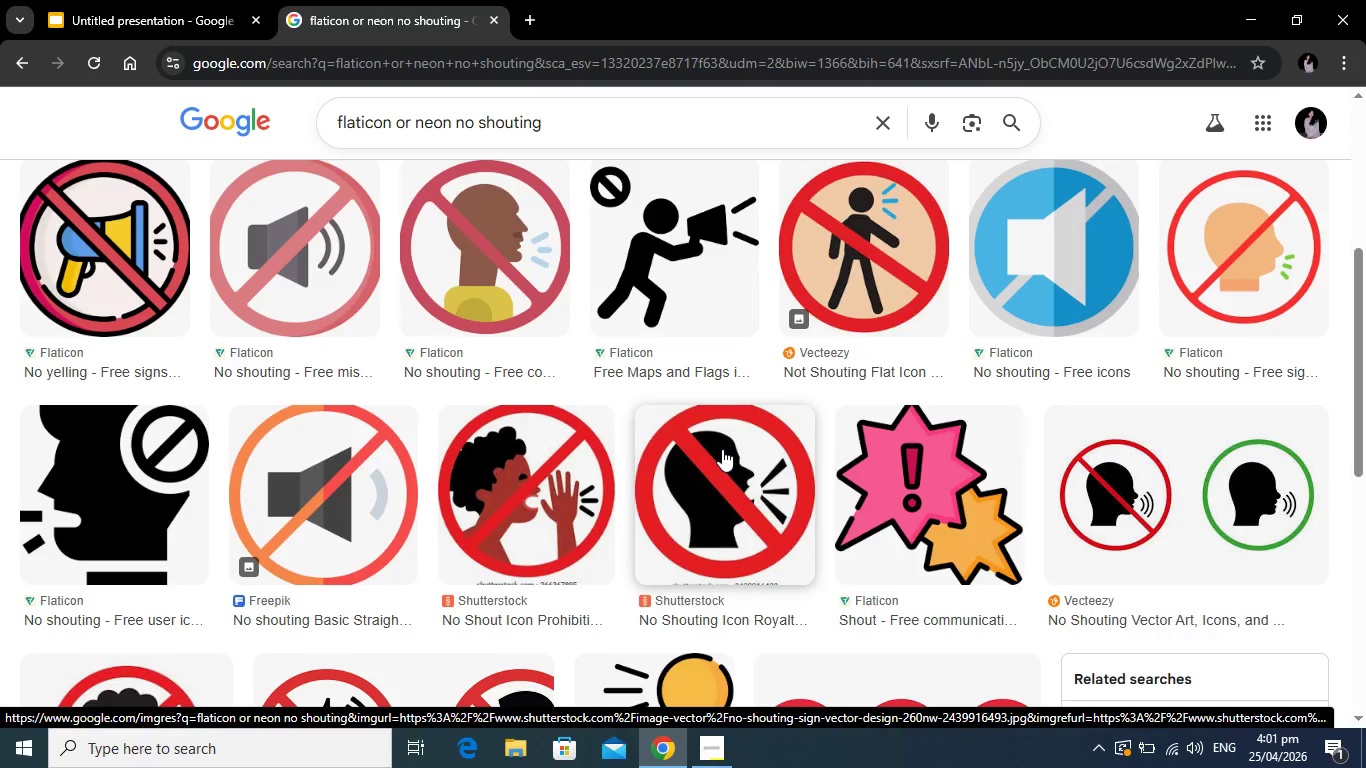 
left_click([722, 449])
 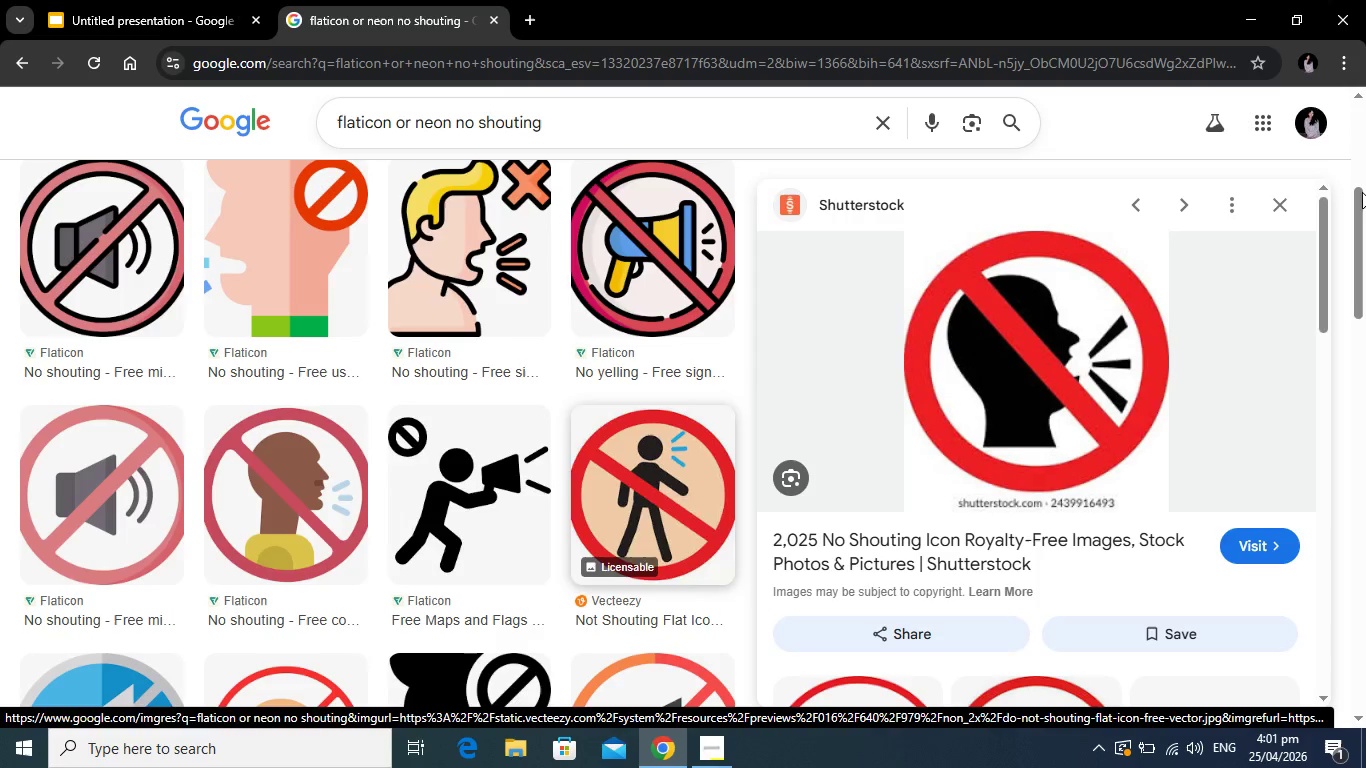 
left_click([1279, 194])
 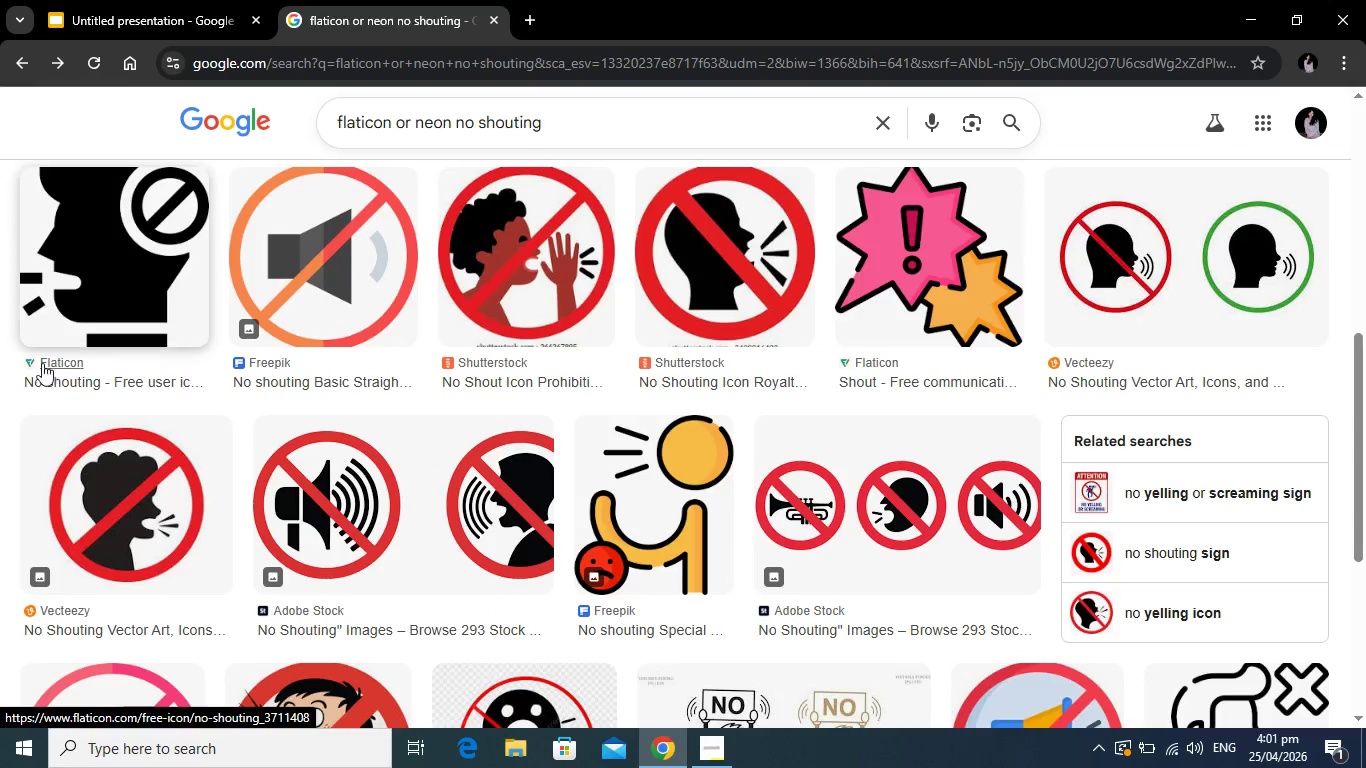 
left_click([97, 270])
 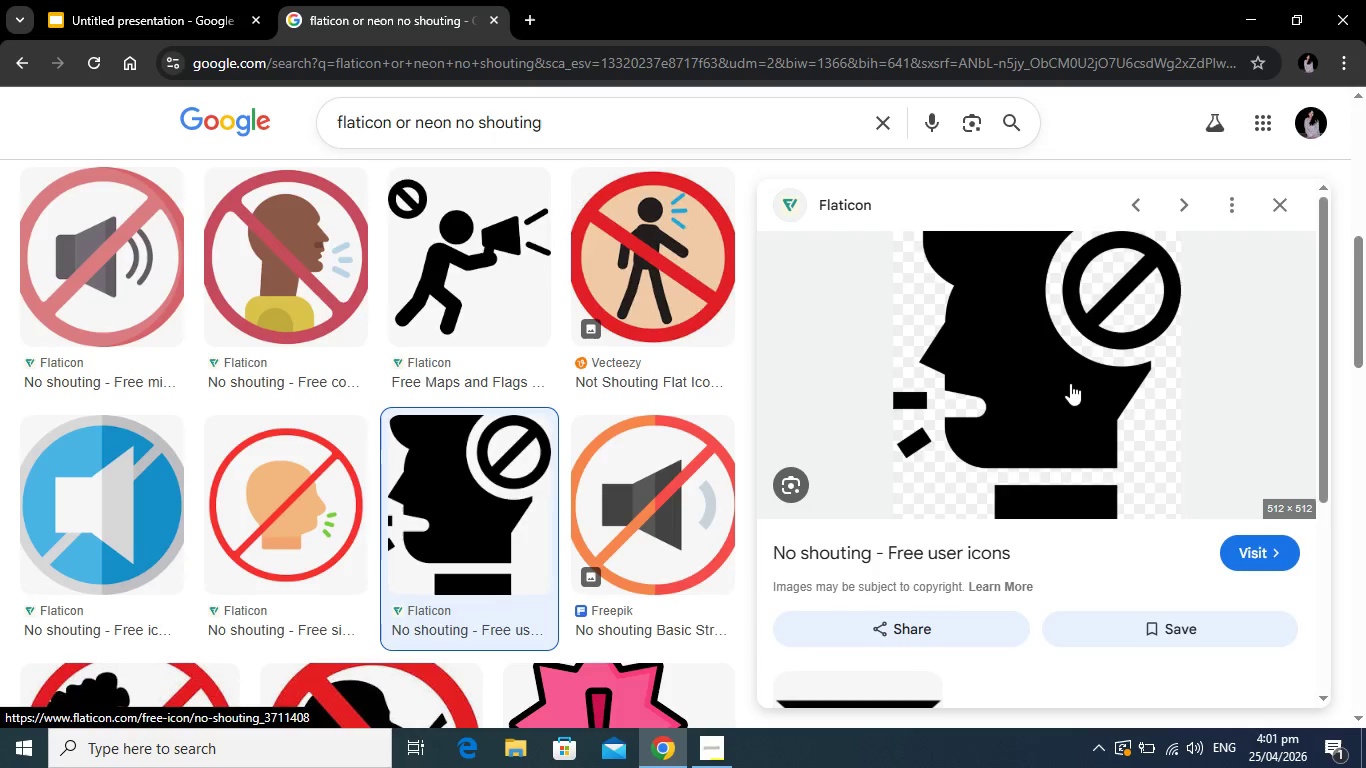 
right_click([1069, 383])
 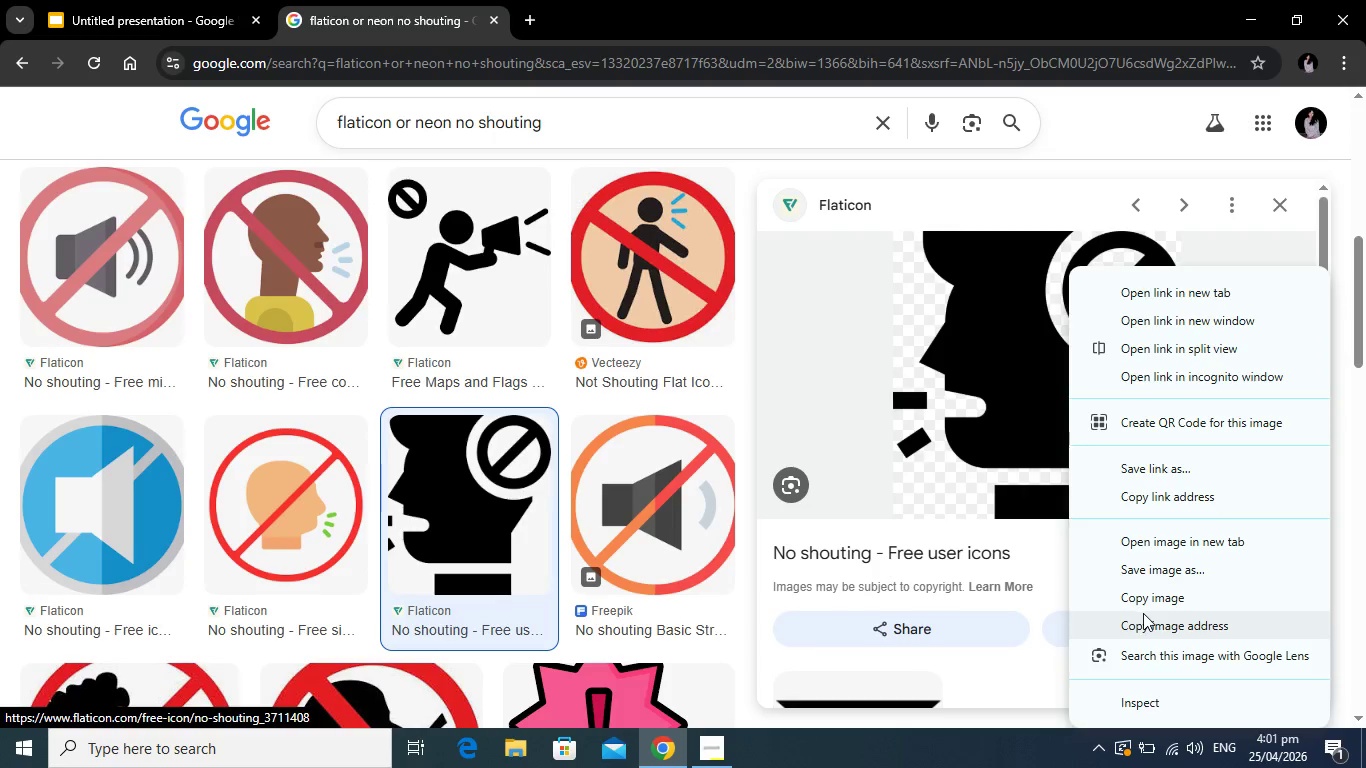 
left_click([1142, 622])
 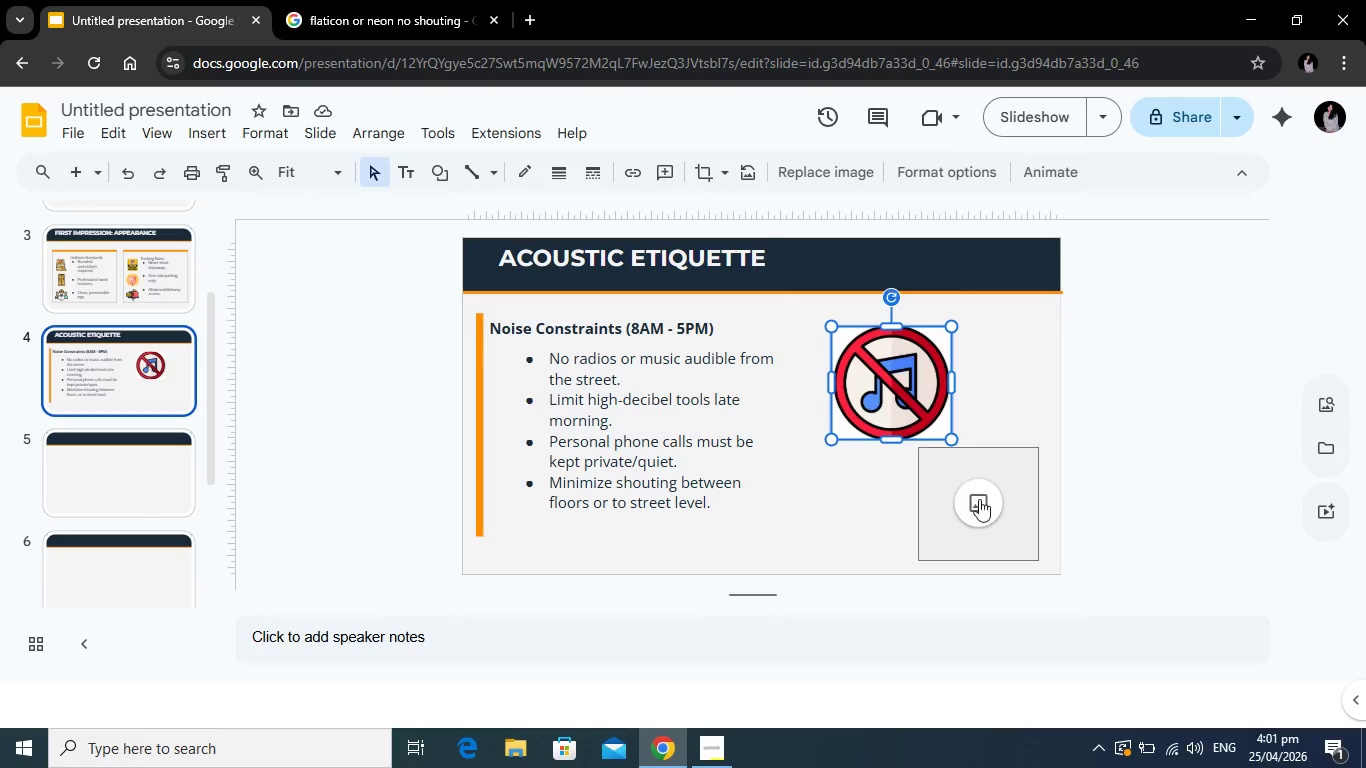 
left_click([985, 508])
 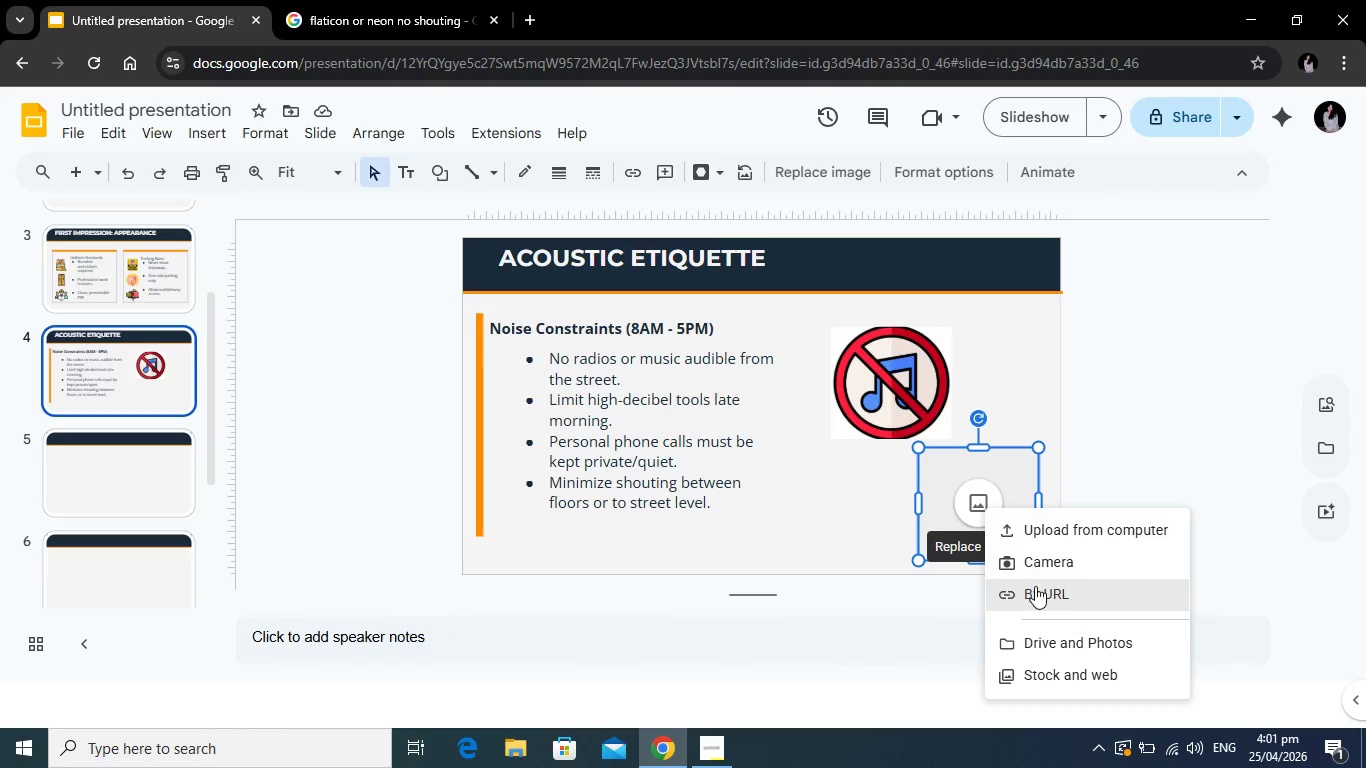 
left_click([1035, 586])
 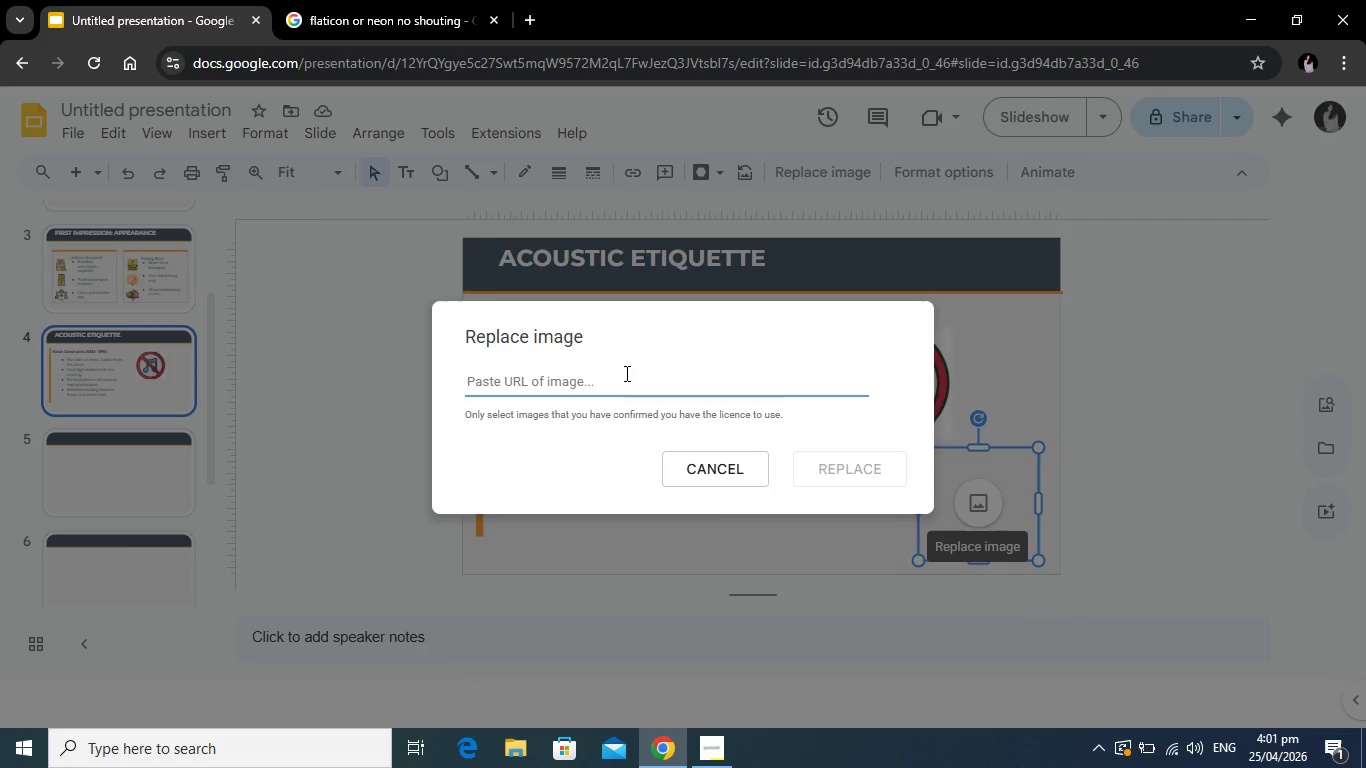 
left_click([625, 372])
 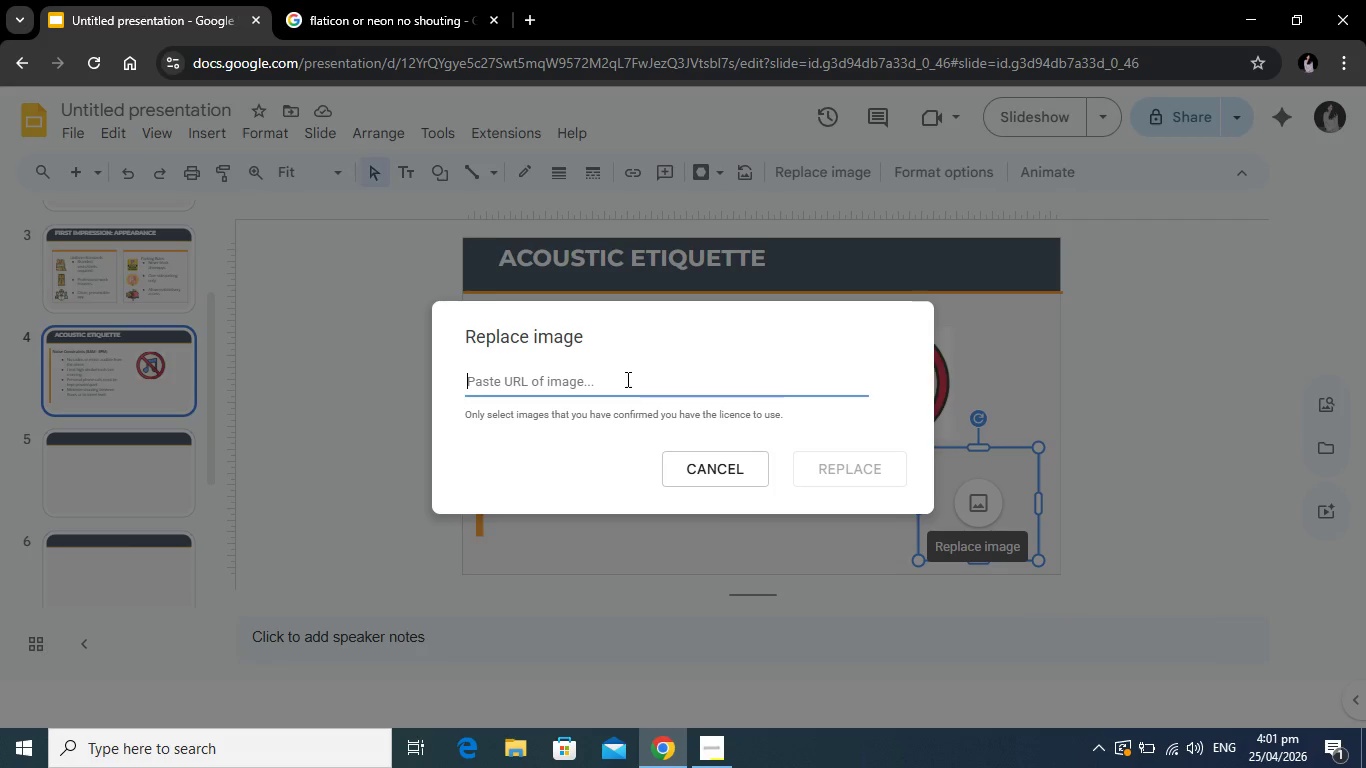 
right_click([626, 379])
 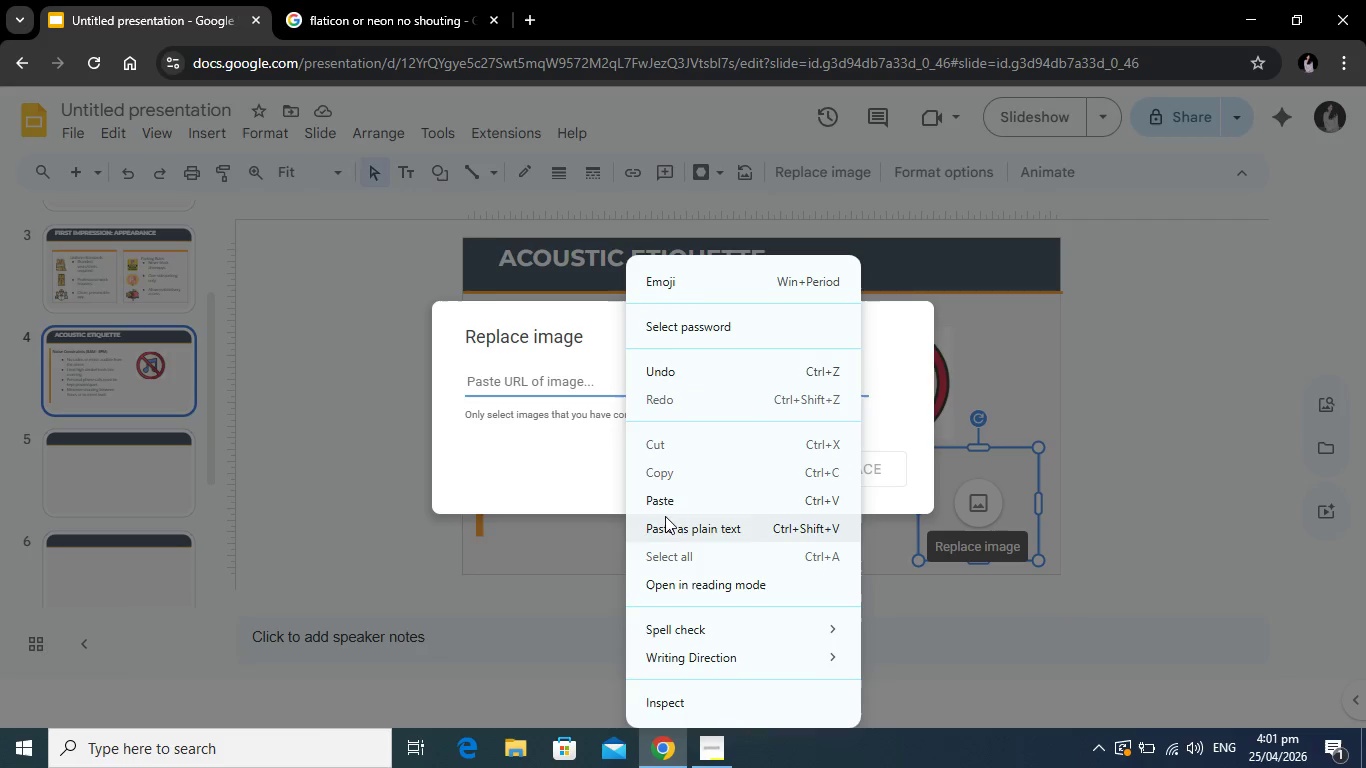 
left_click([675, 498])
 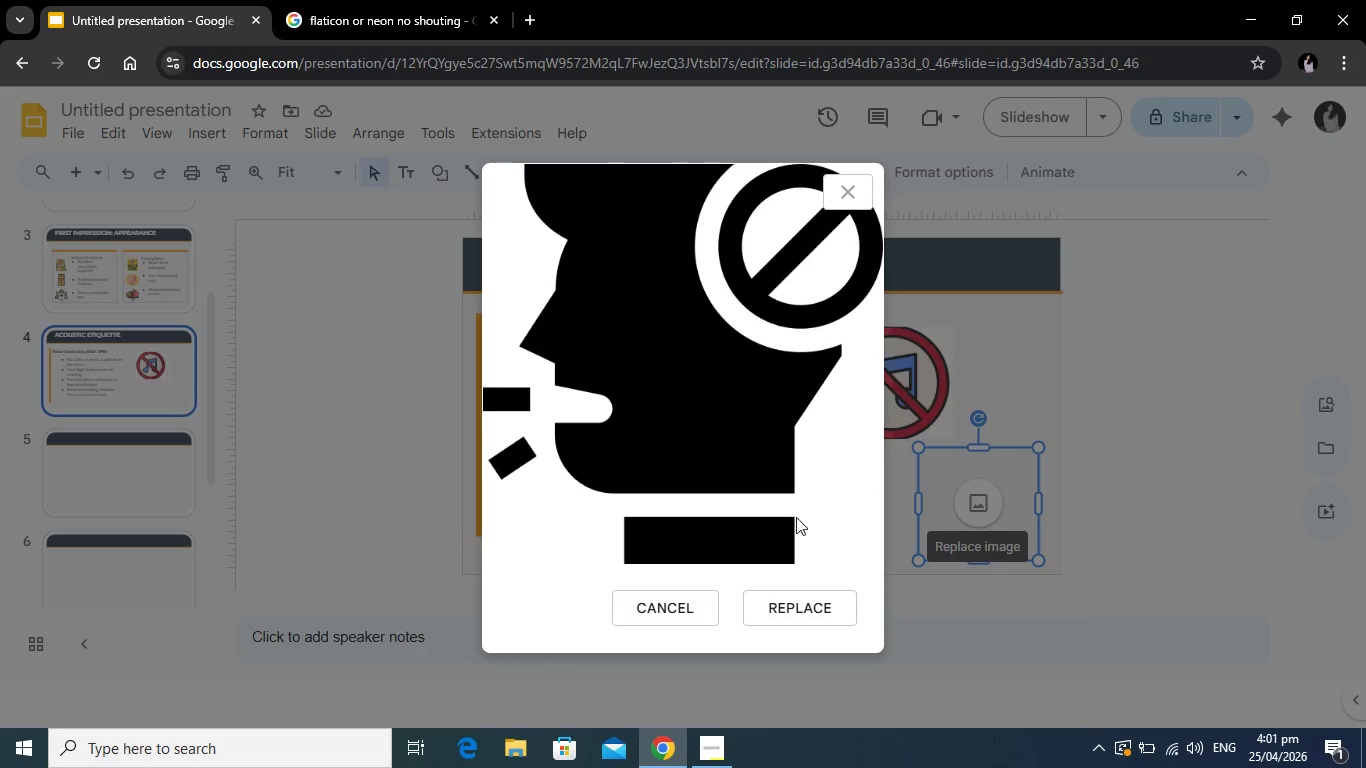 
left_click([788, 601])
 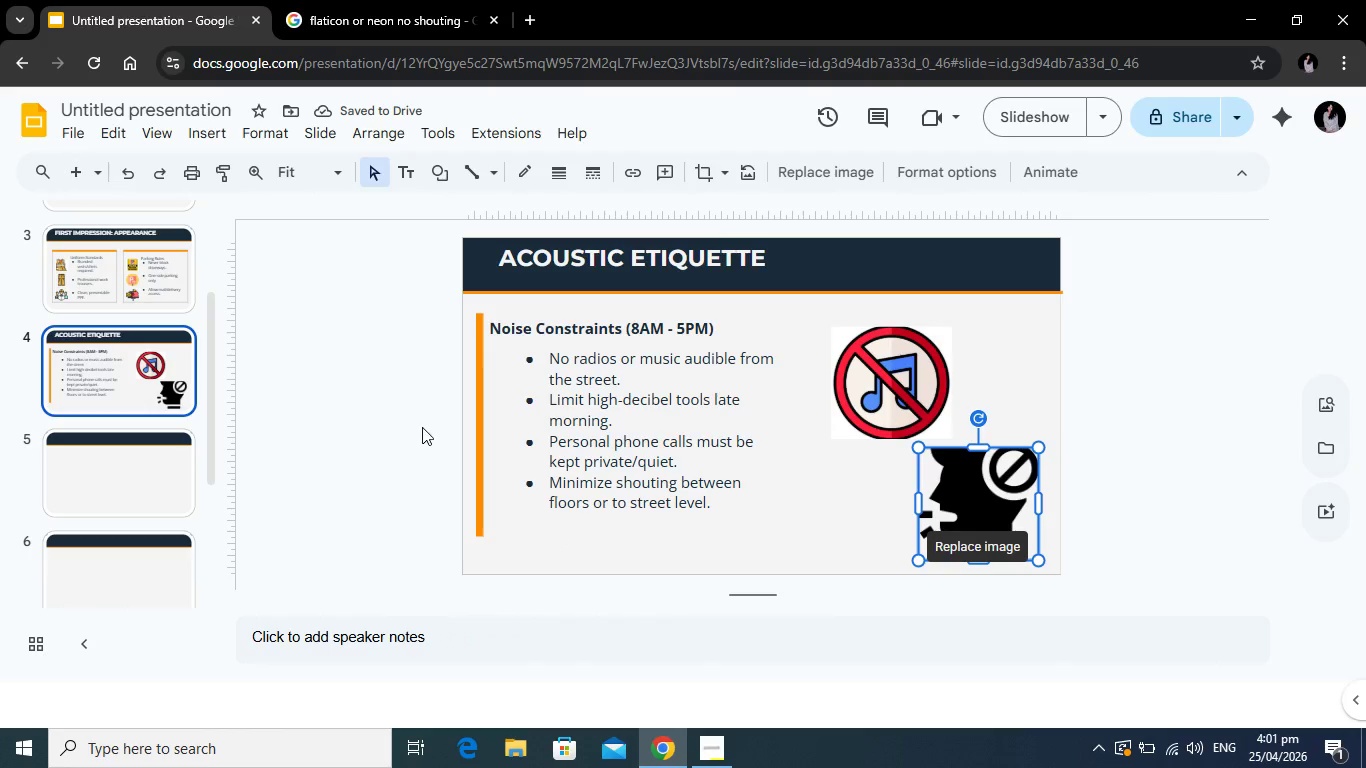 
left_click([332, 446])
 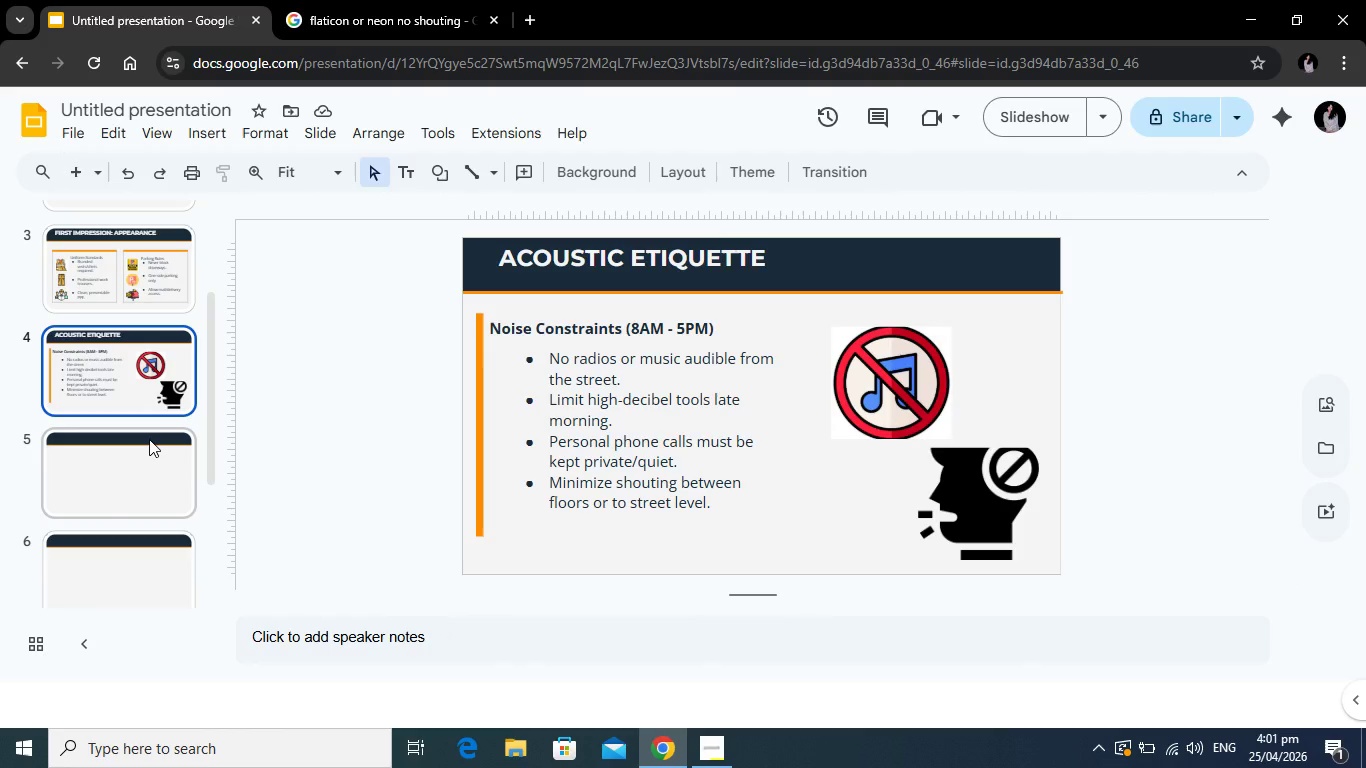 
left_click([150, 442])
 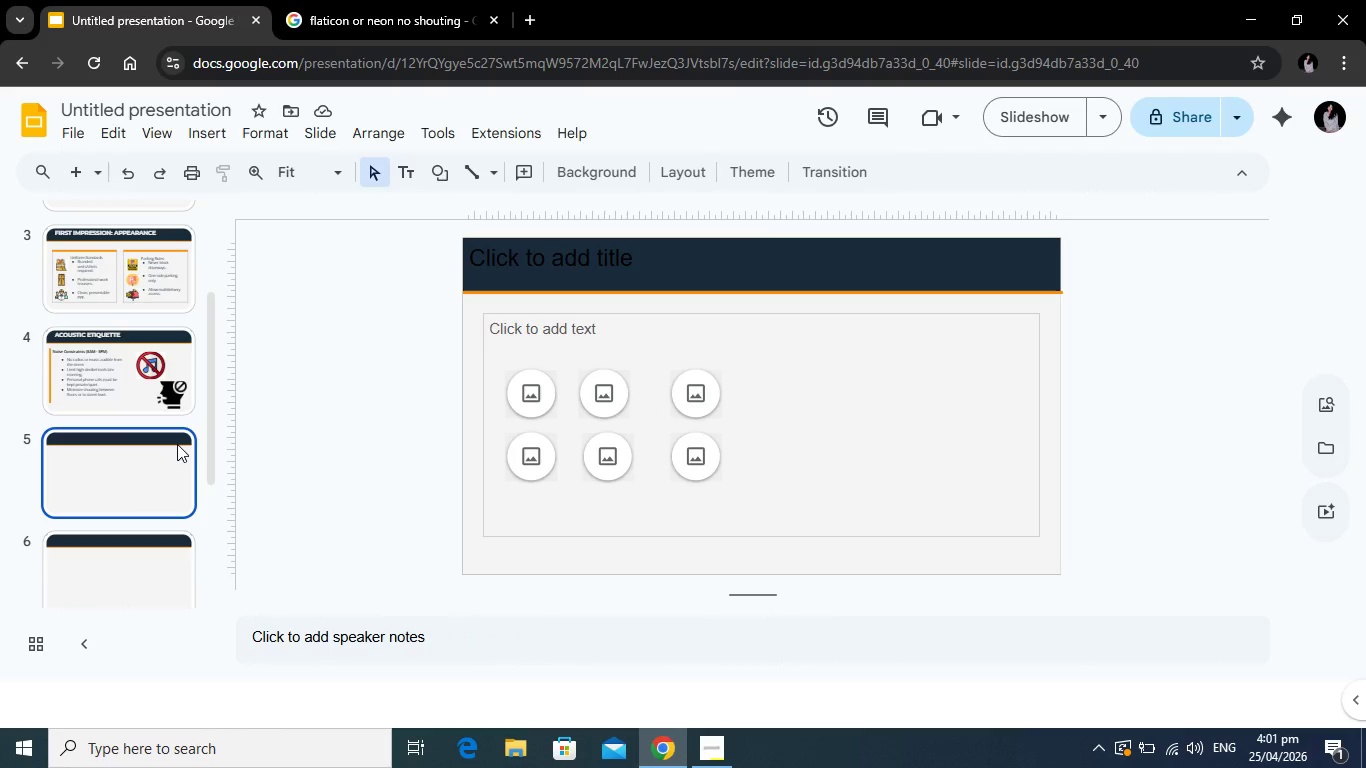 
wait(9.31)
 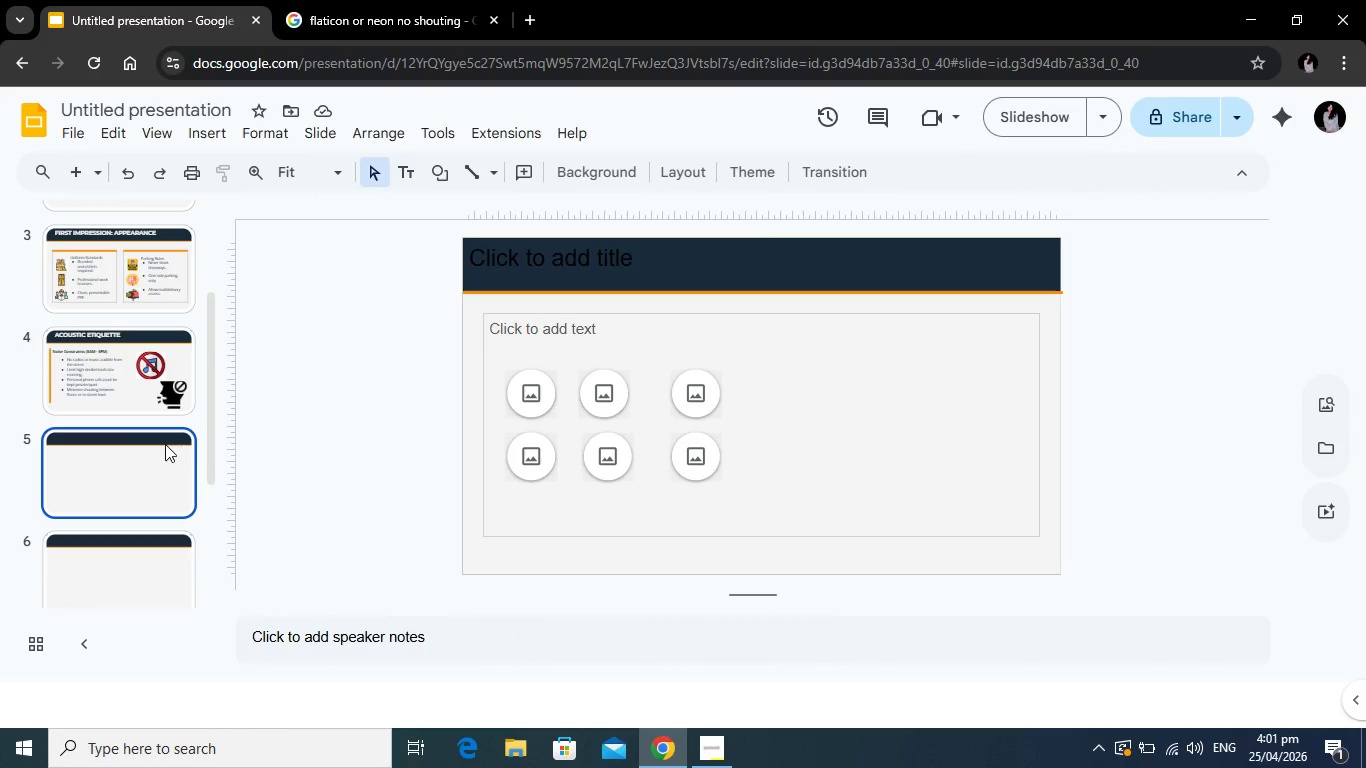 
key(Alt+Tab)